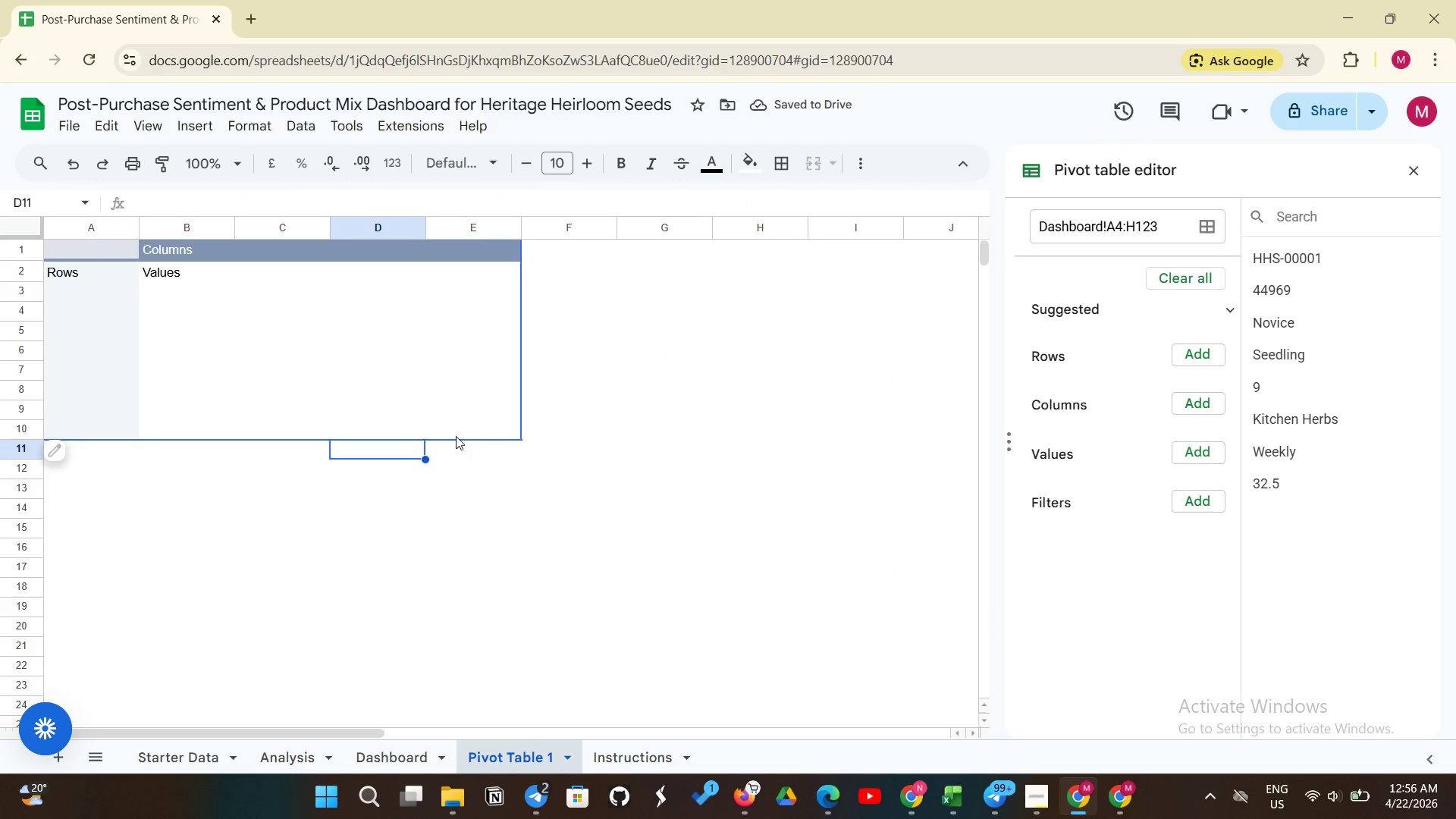 
left_click([456, 436])
 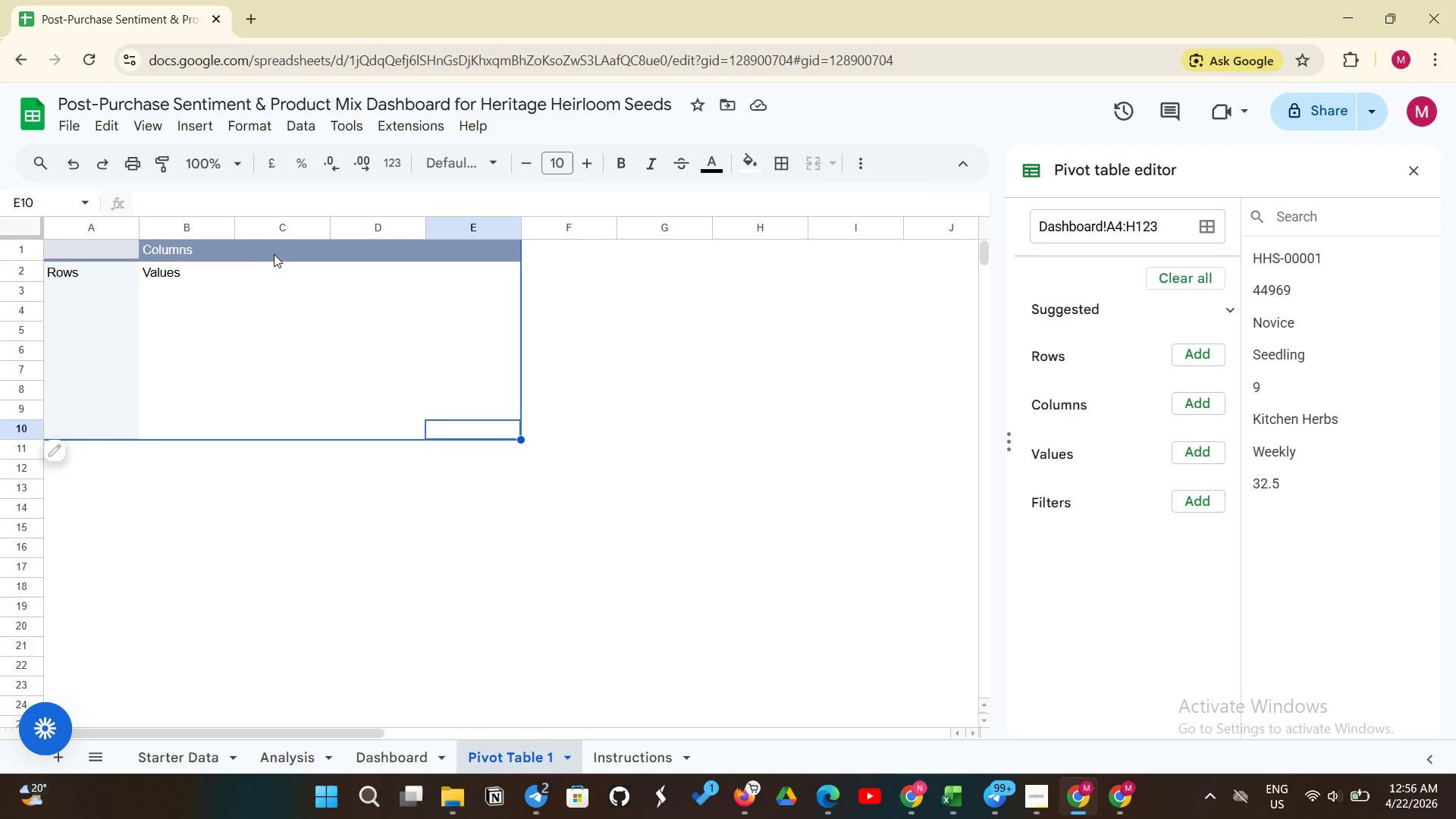 
left_click_drag(start_coordinate=[251, 254], to_coordinate=[240, 254])
 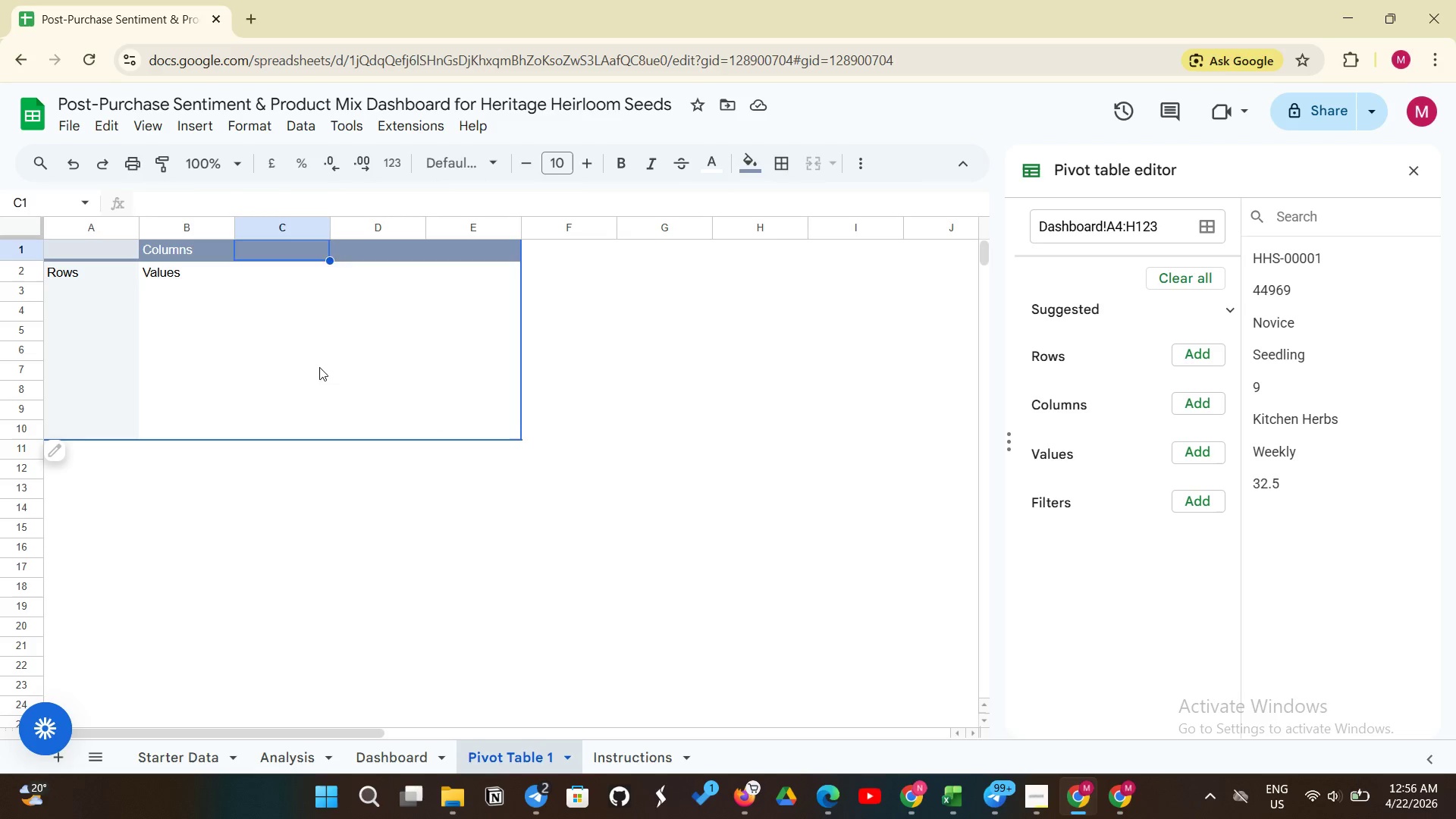 
left_click([319, 367])
 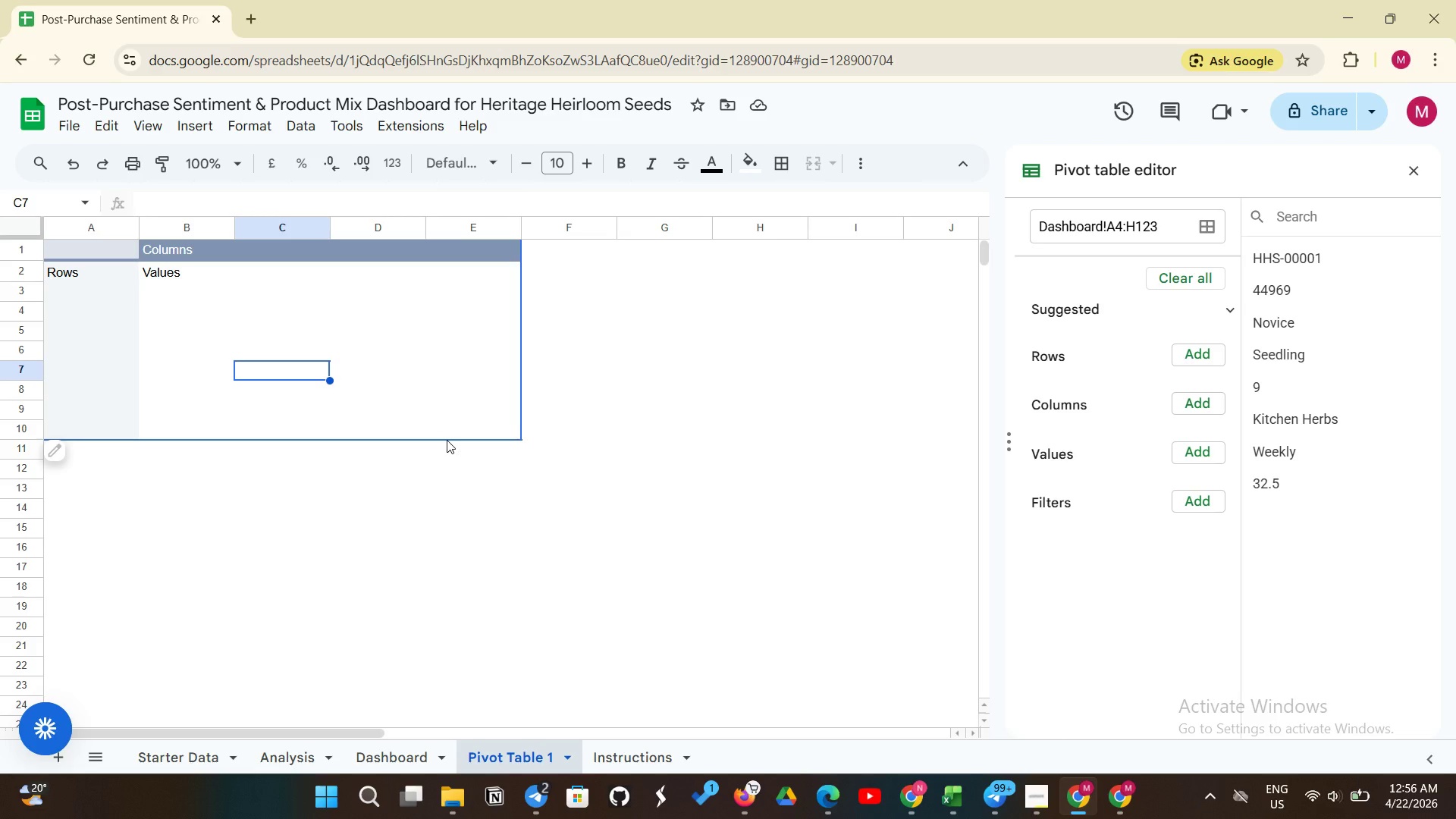 
left_click([447, 440])
 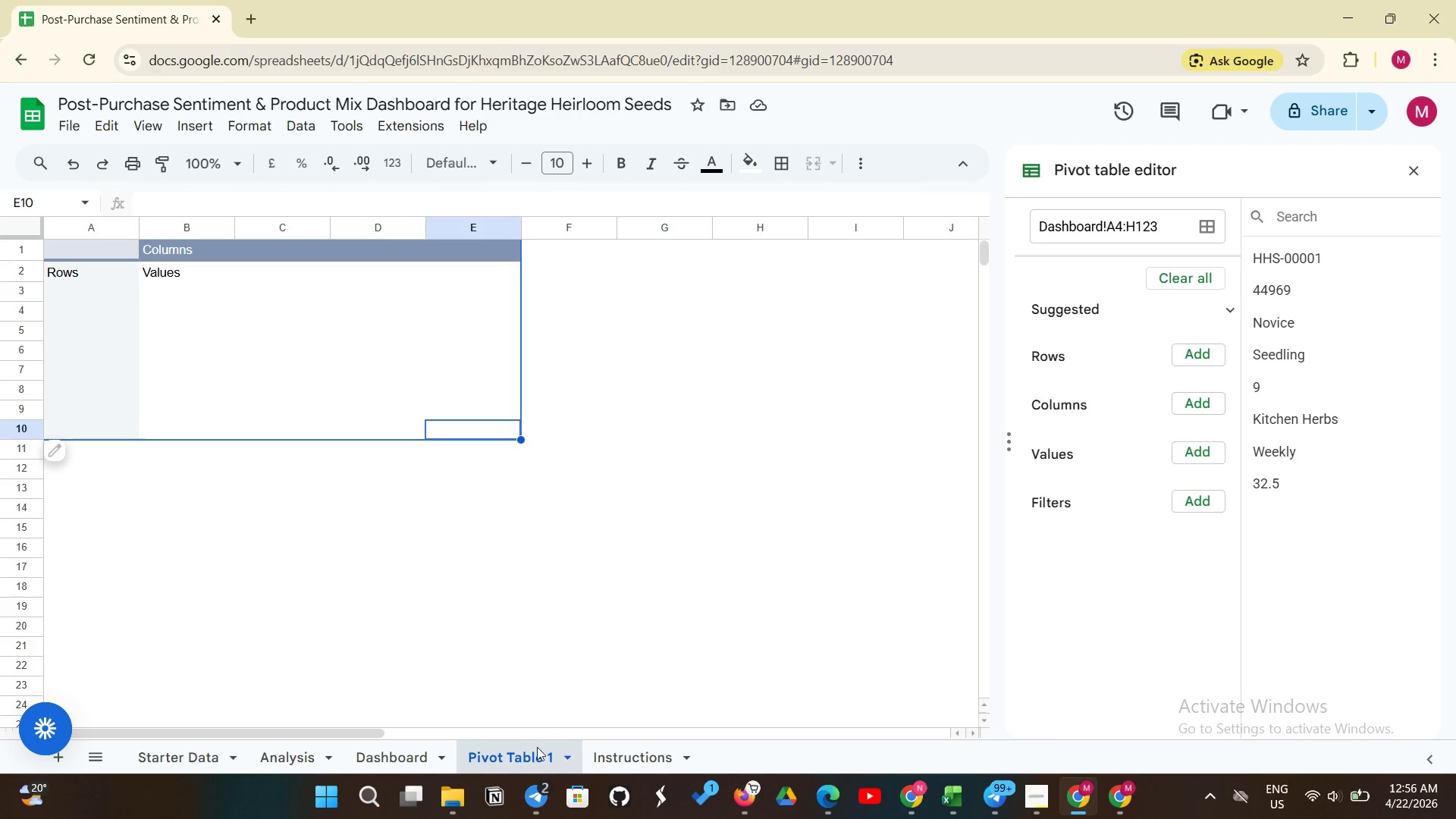 
right_click([534, 754])
 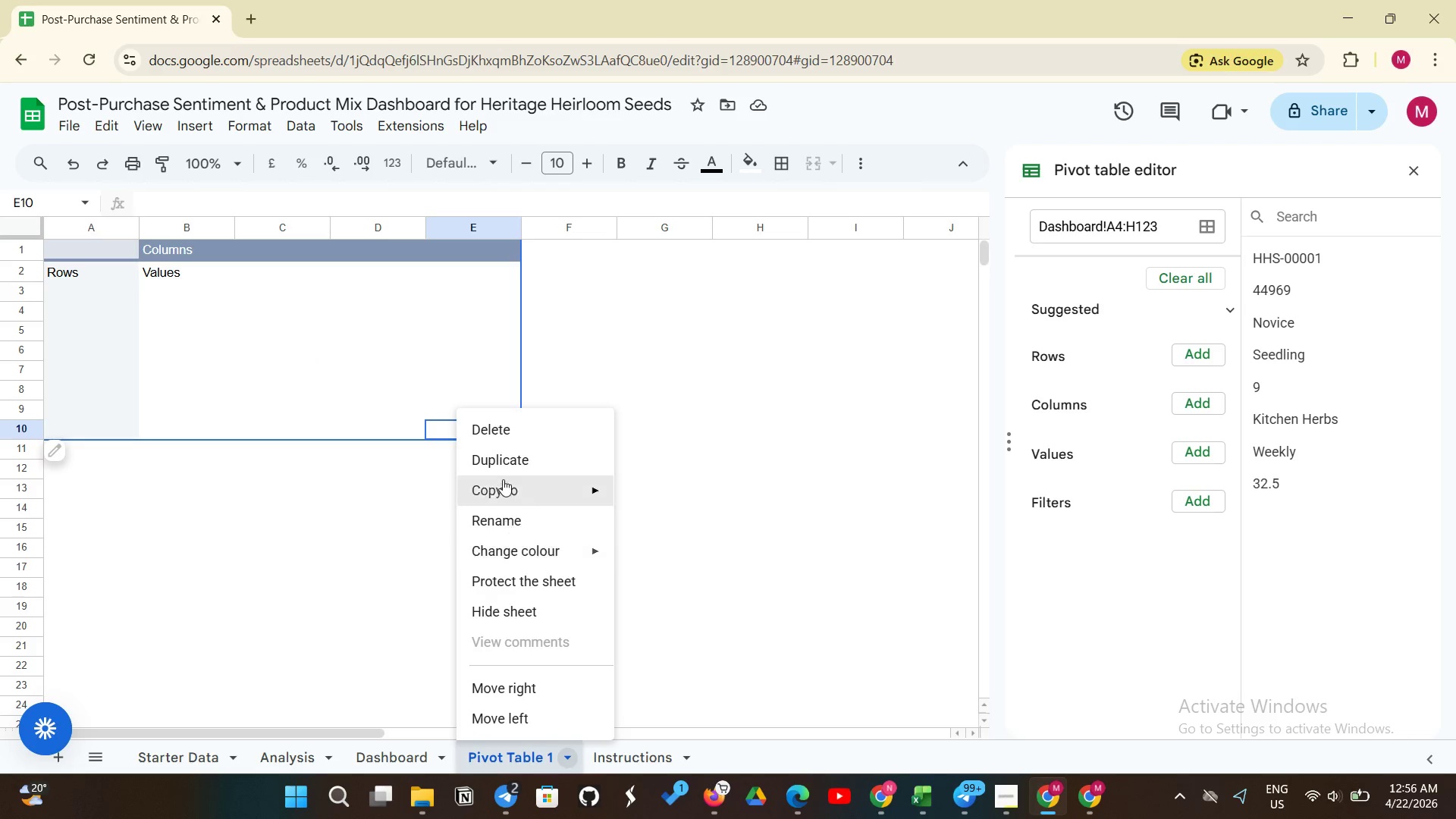 
left_click([516, 424])
 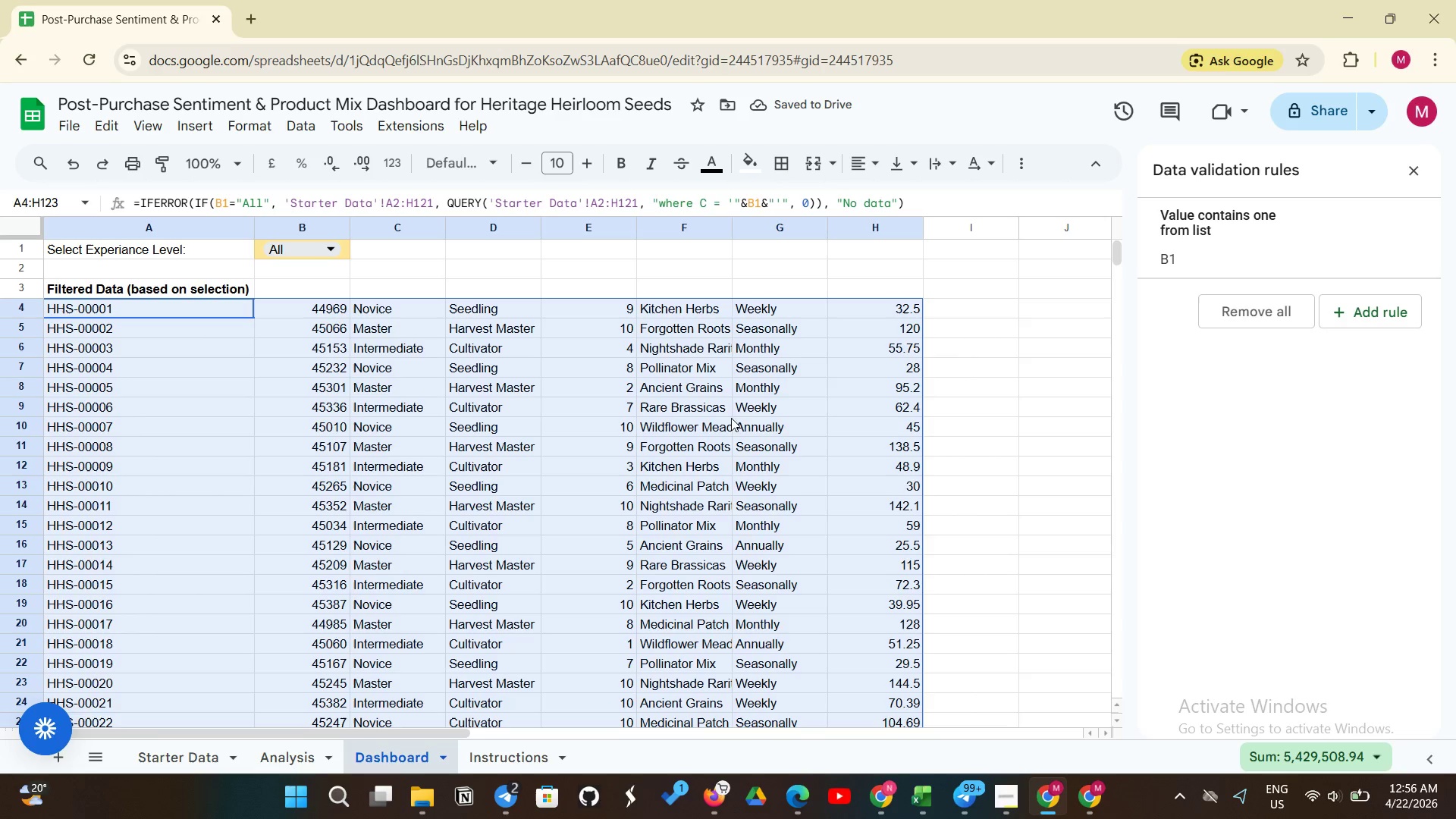 
wait(6.0)
 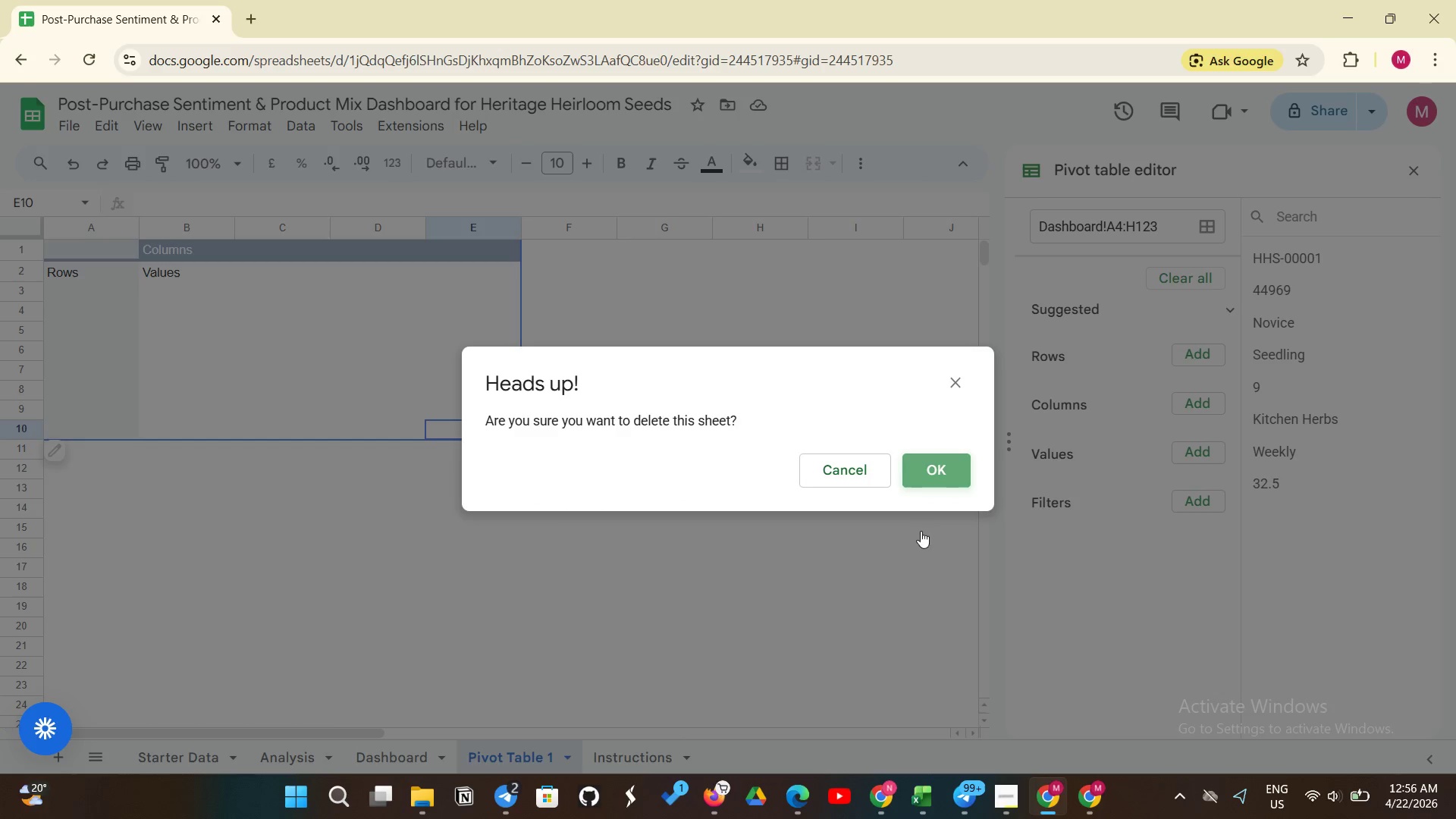 
left_click([958, 384])
 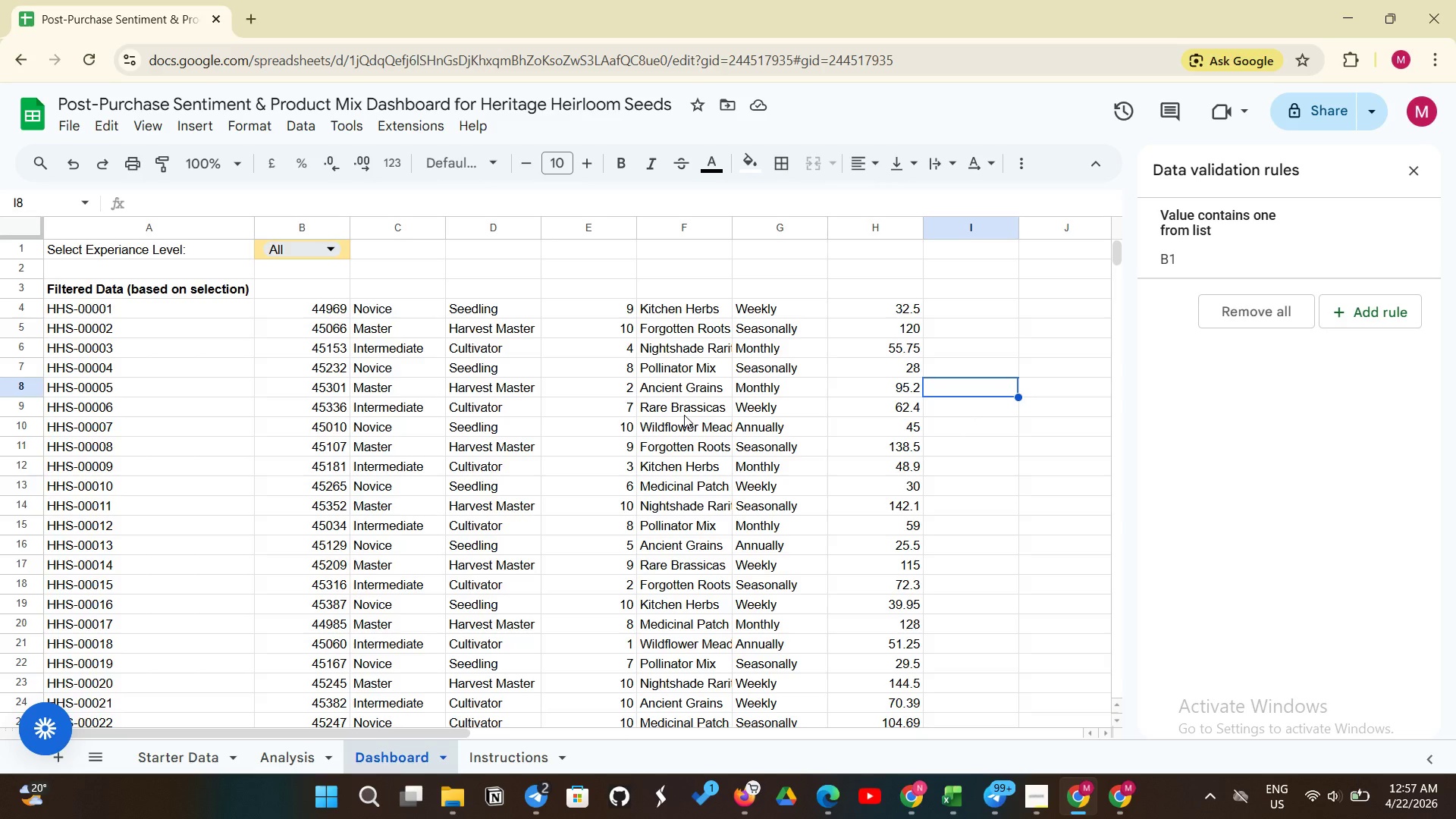 
wait(46.58)
 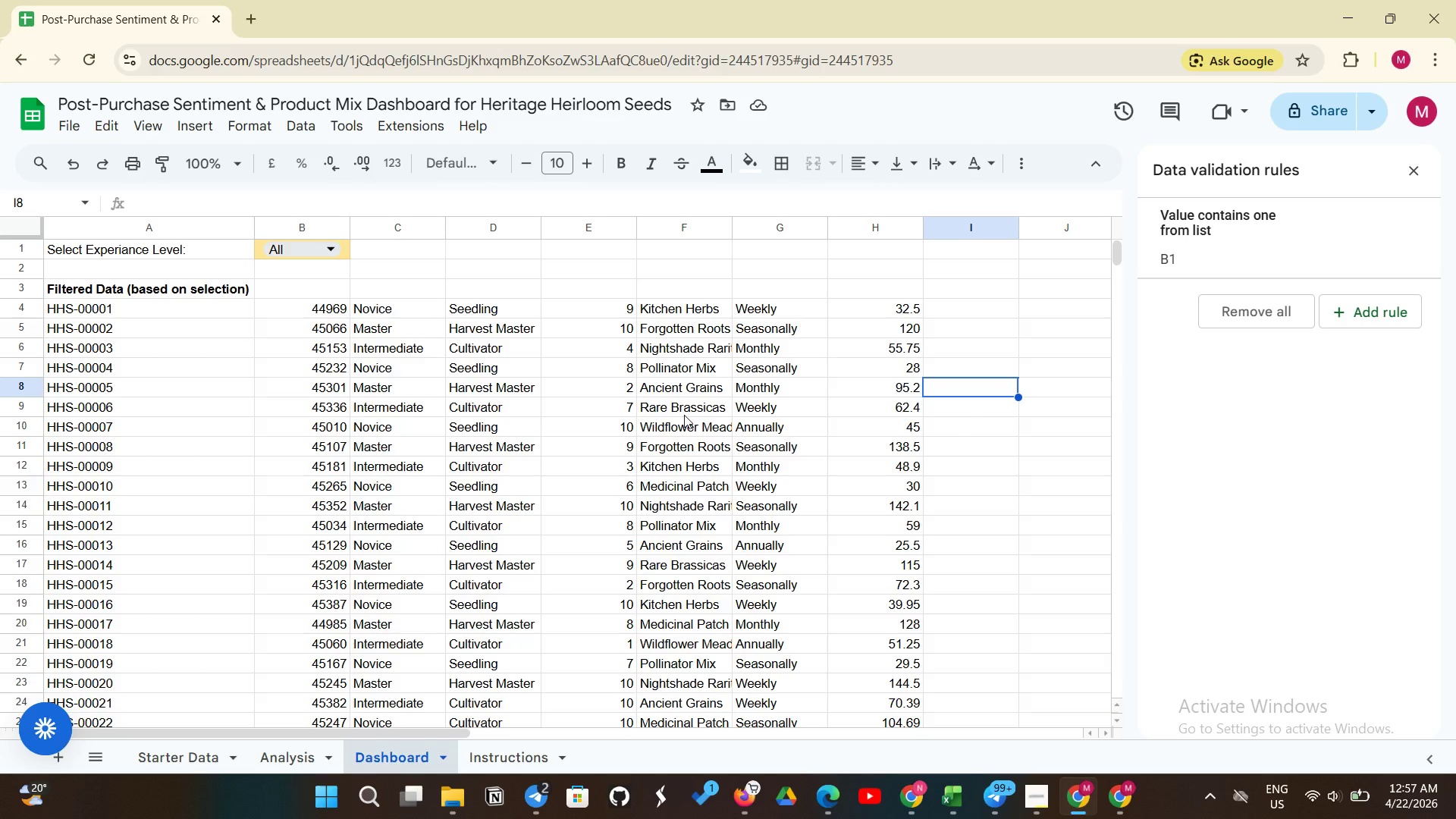 
left_click([1032, 794])